 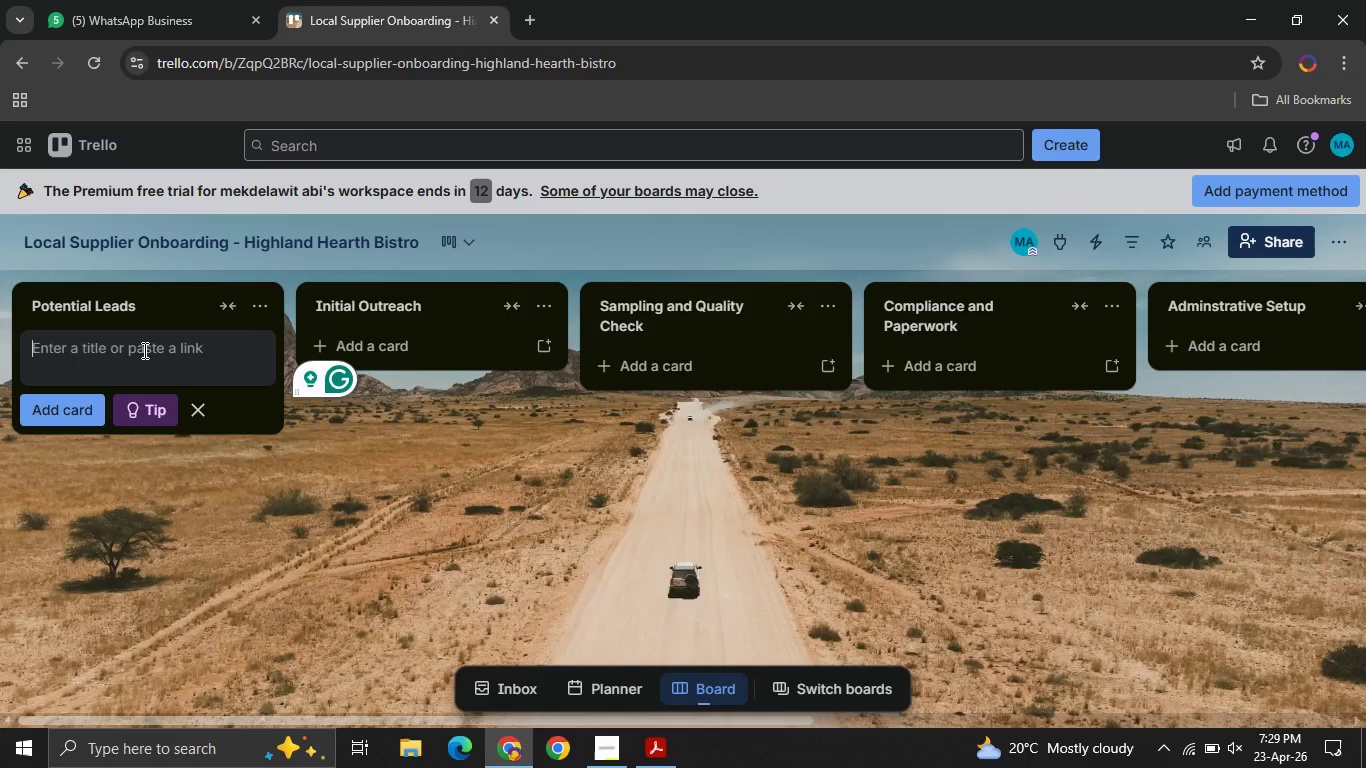 
type(Oakhaven Goat Di)
key(Backspace)
type(airy )
 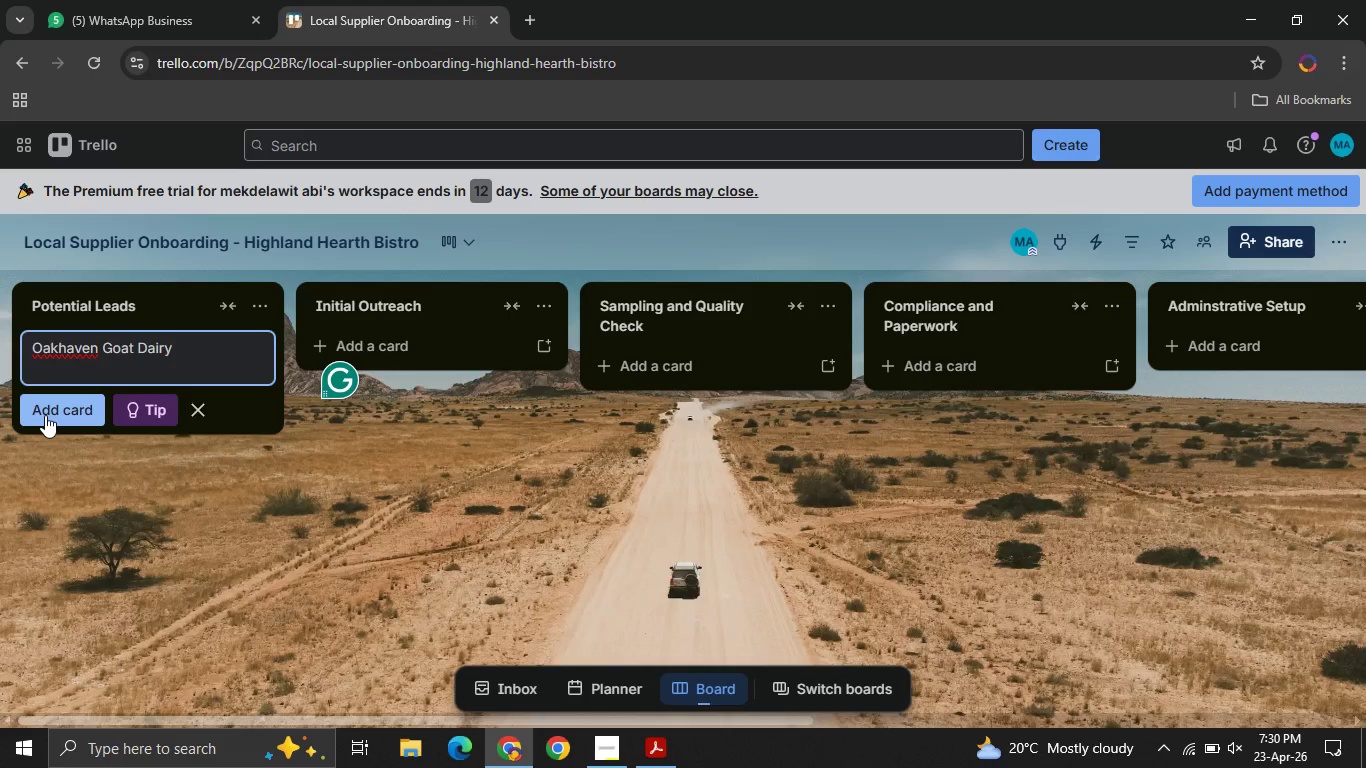 
left_click([45, 415])
 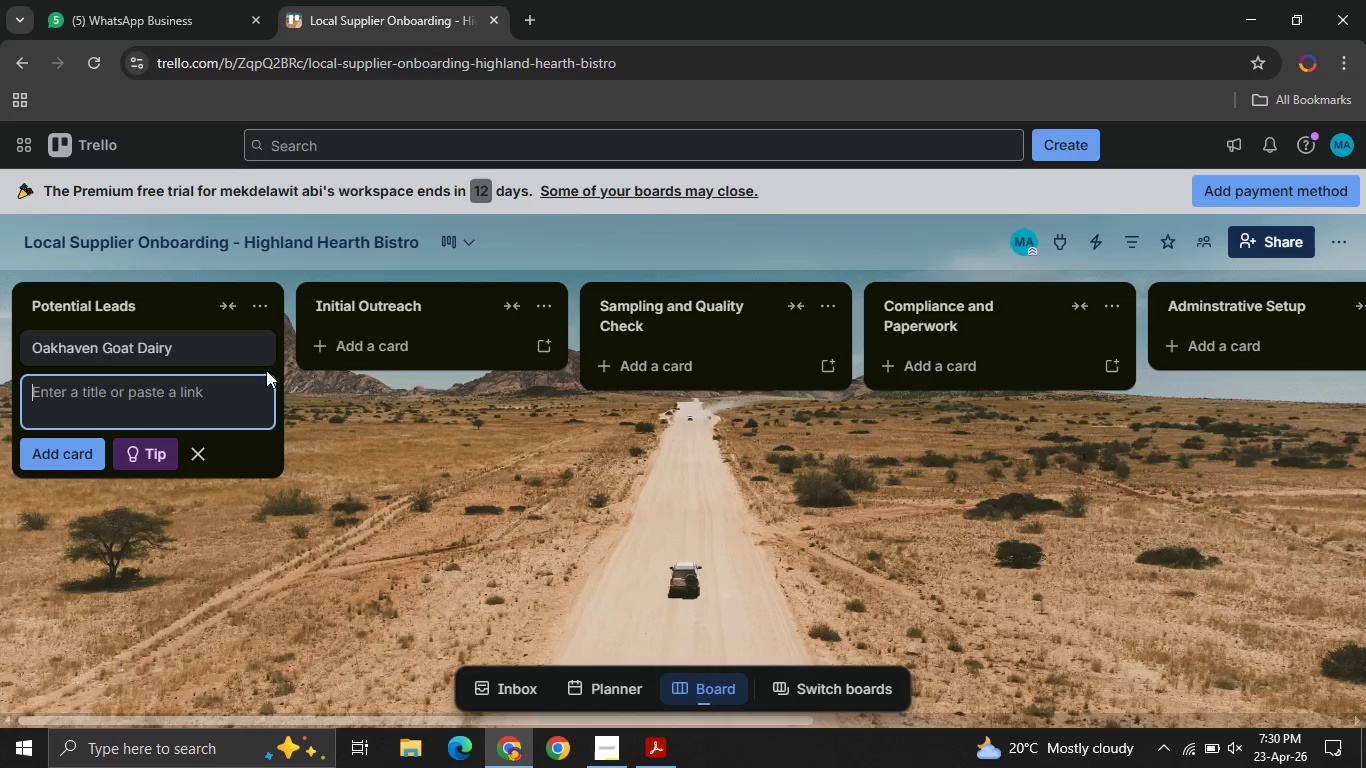 
mouse_move([278, 463])
 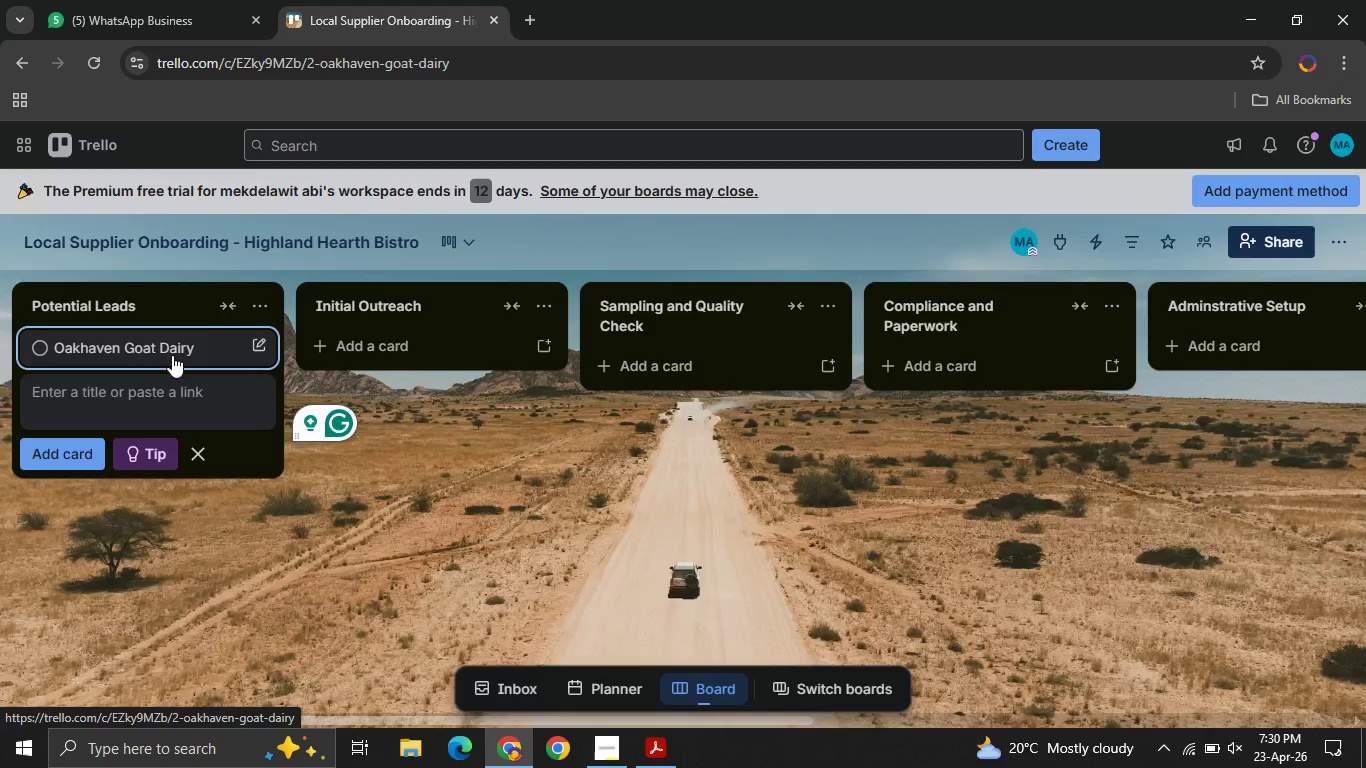 
left_click([172, 355])
 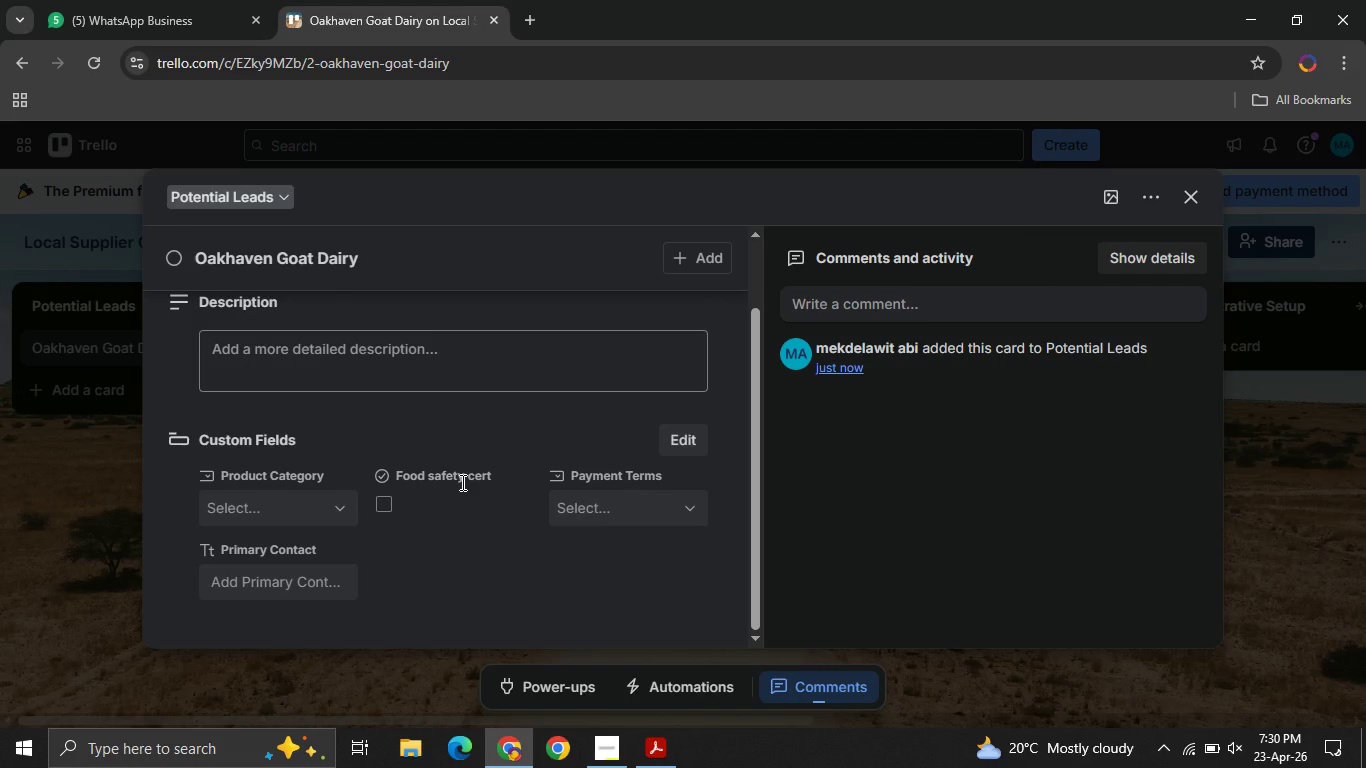 
wait(8.39)
 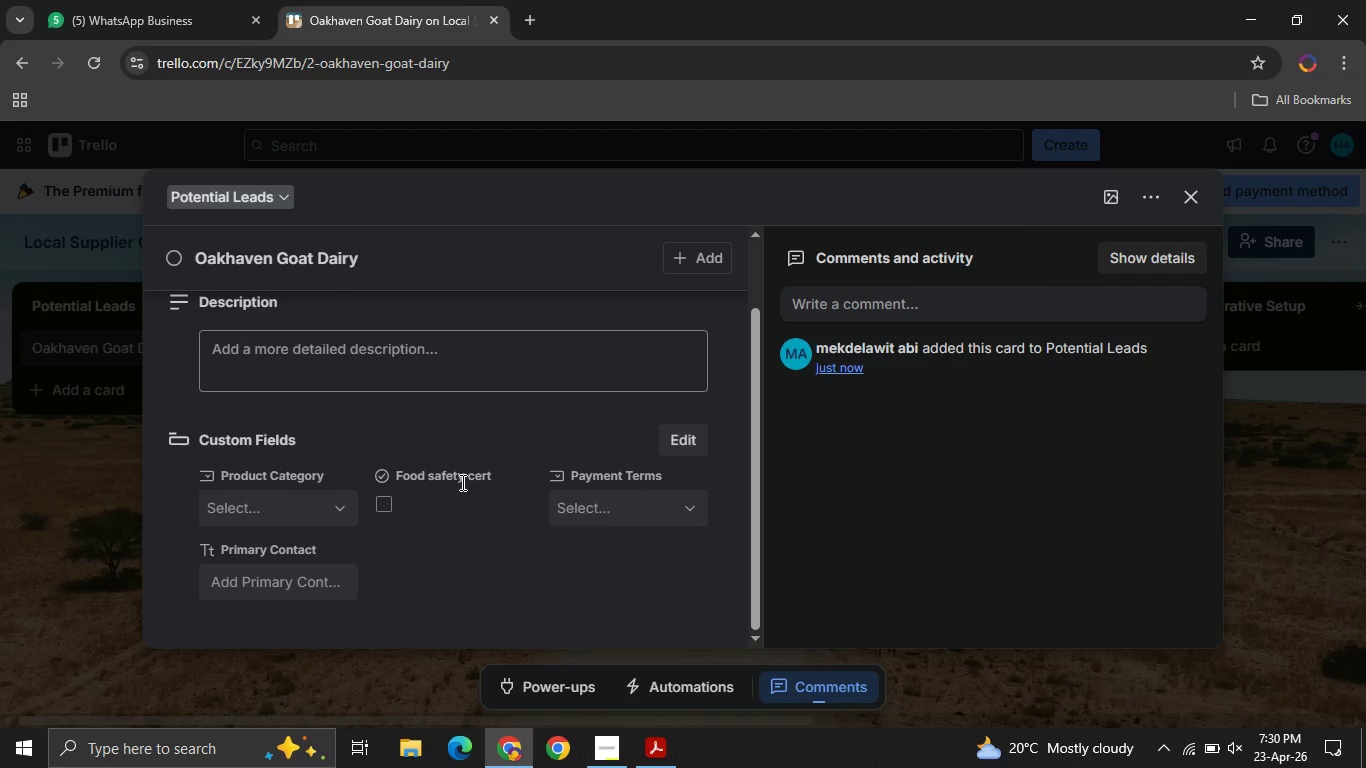 
left_click([314, 497])
 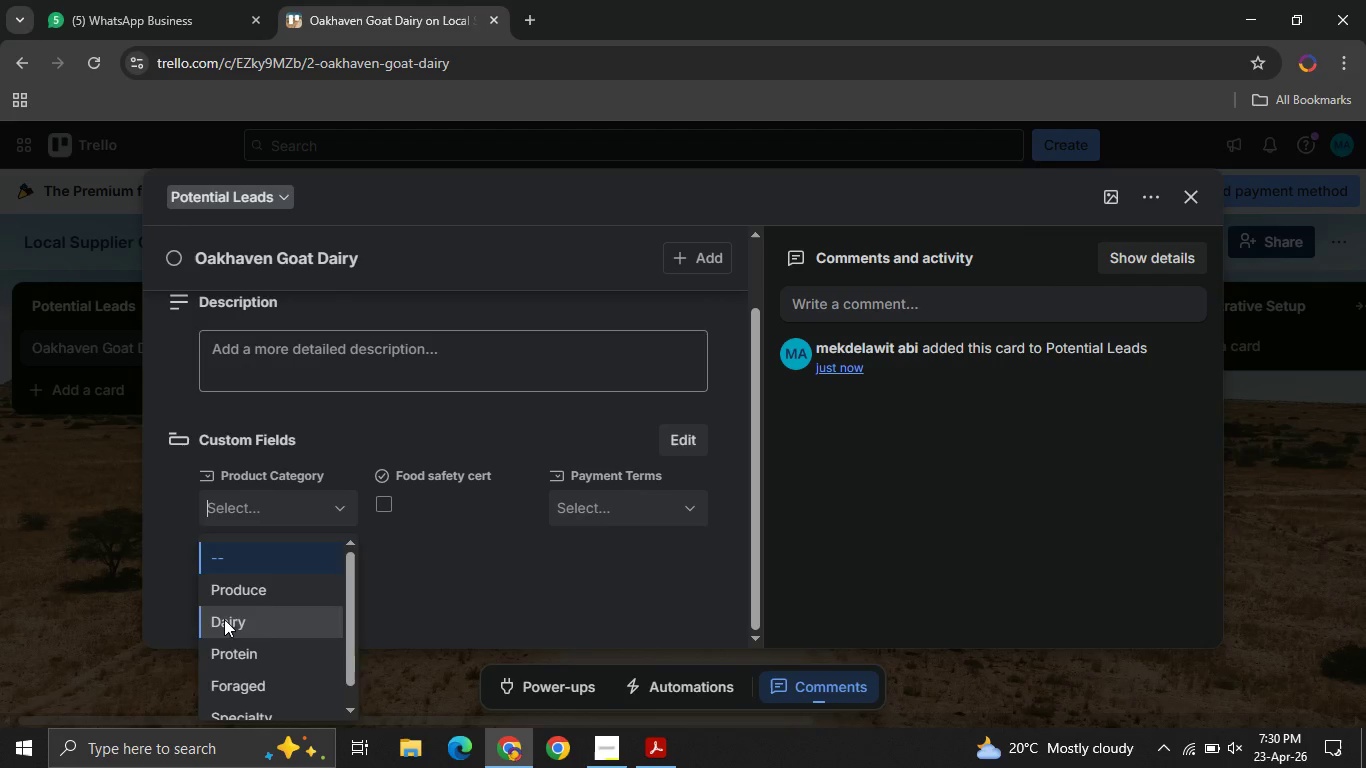 
left_click([224, 619])
 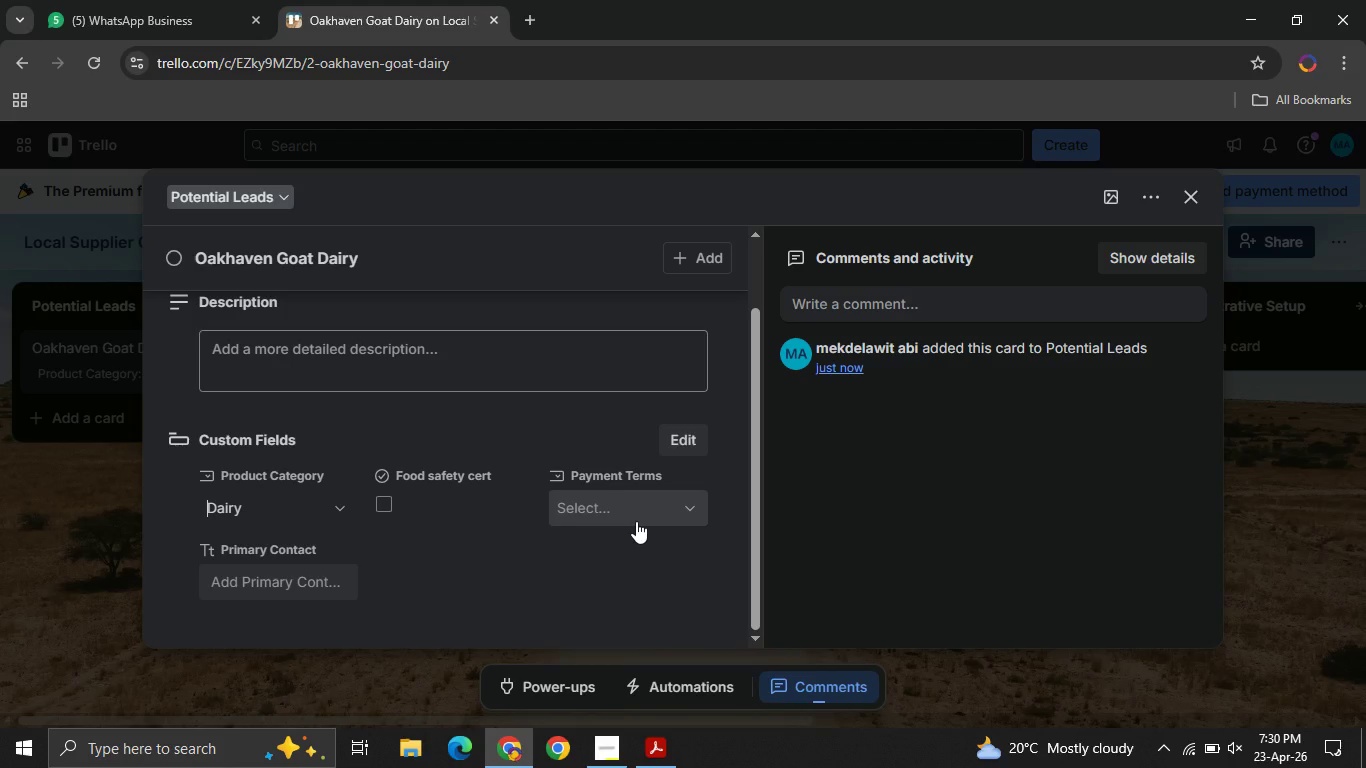 
left_click([636, 521])
 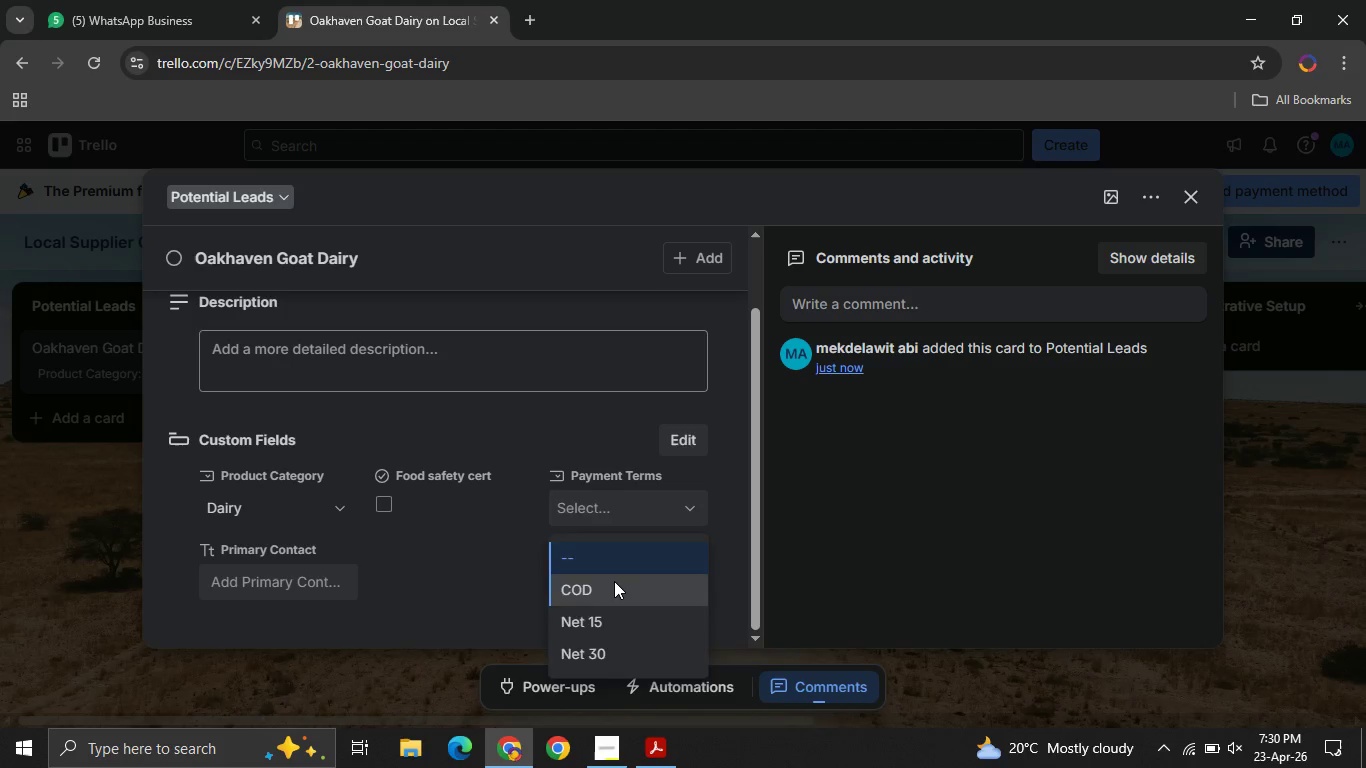 
left_click([614, 581])
 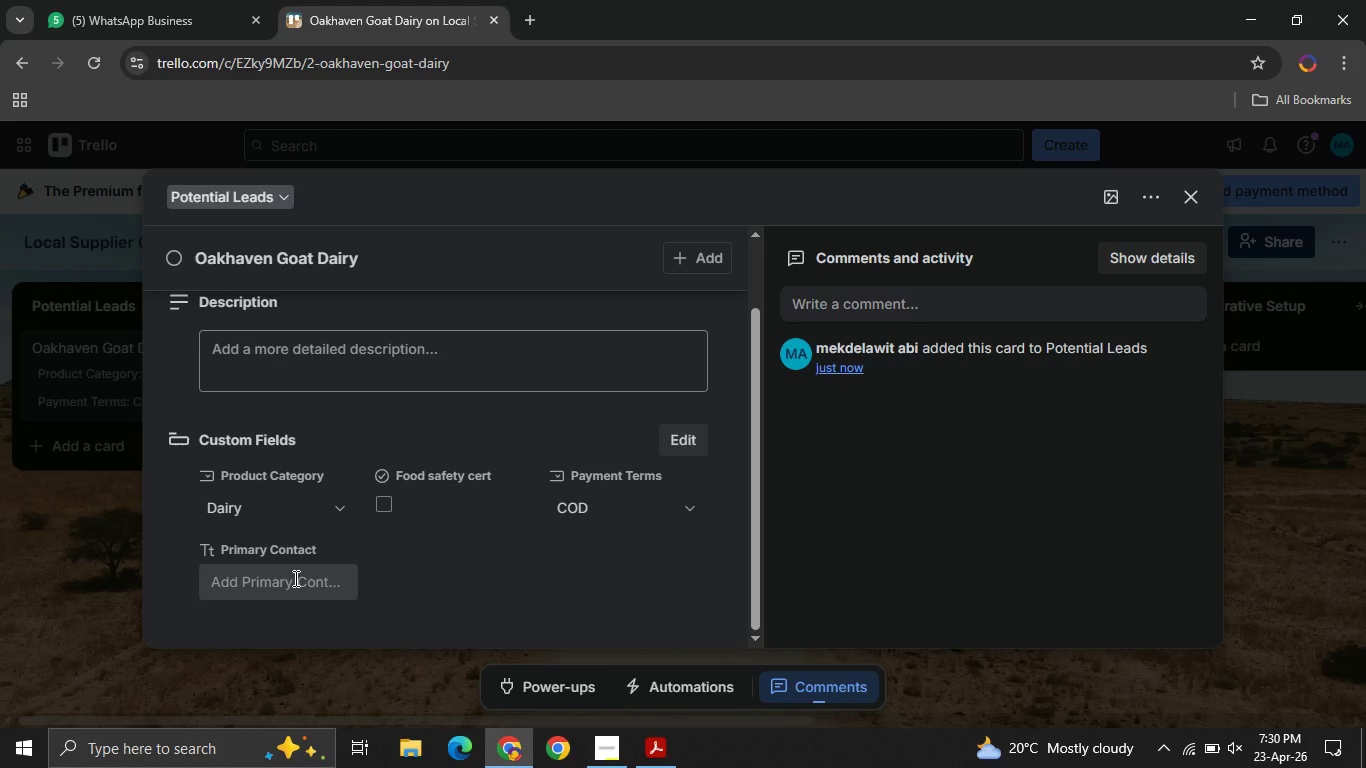 
left_click([294, 578])
 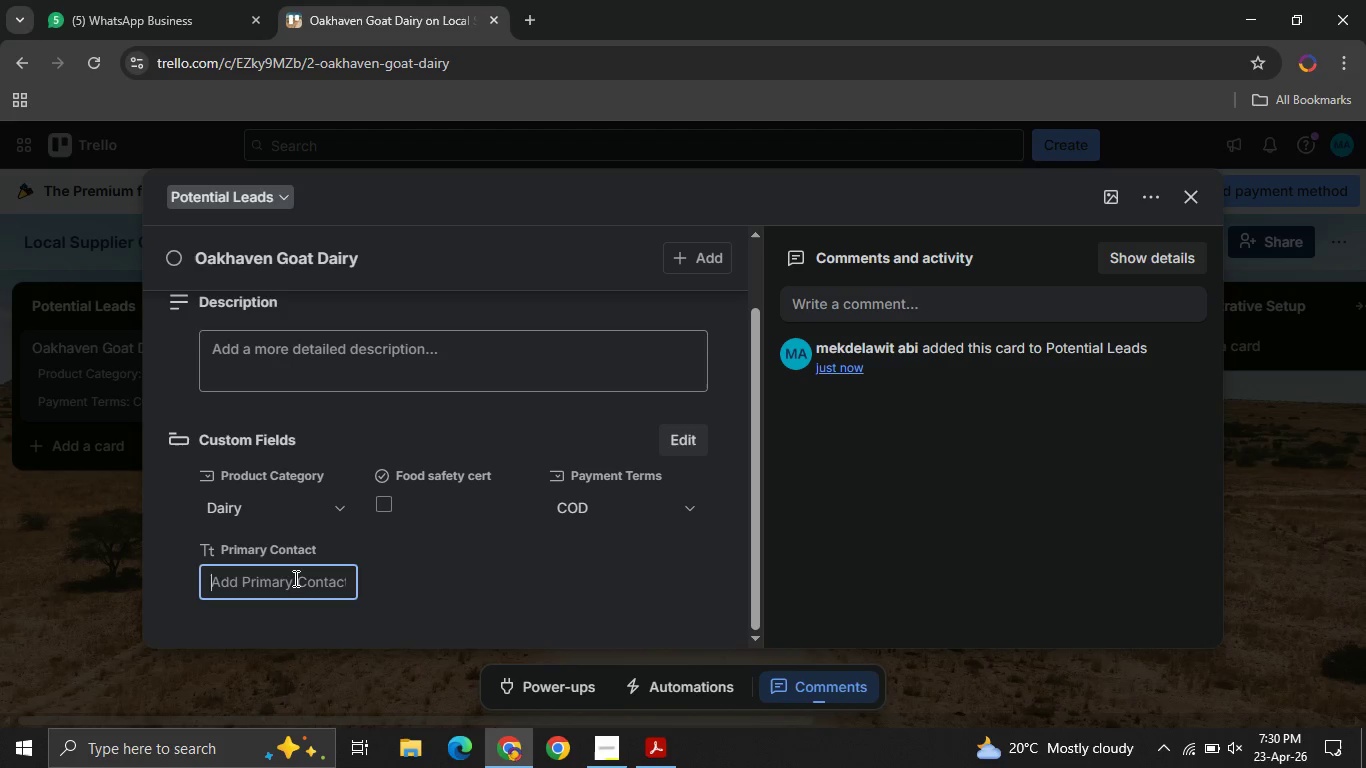 
wait(6.41)
 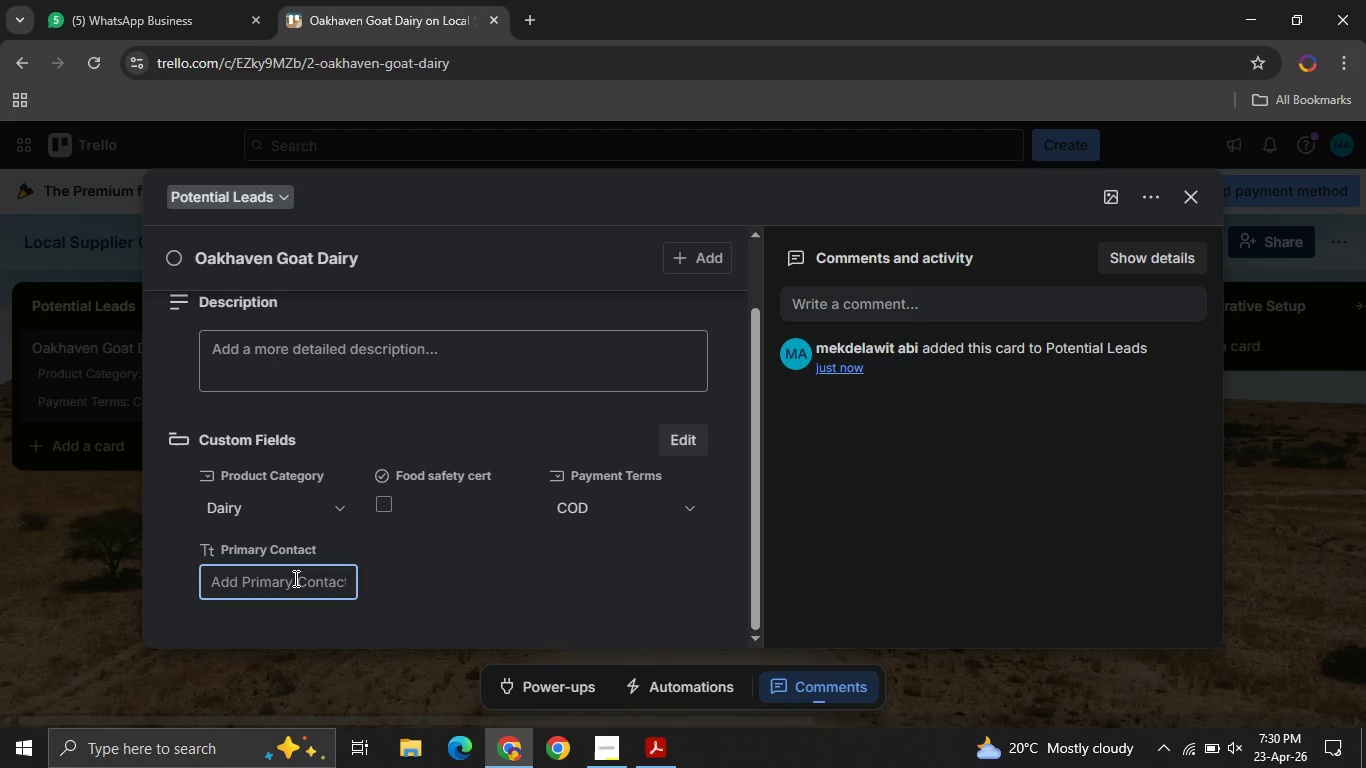 
type(+2538729912)
 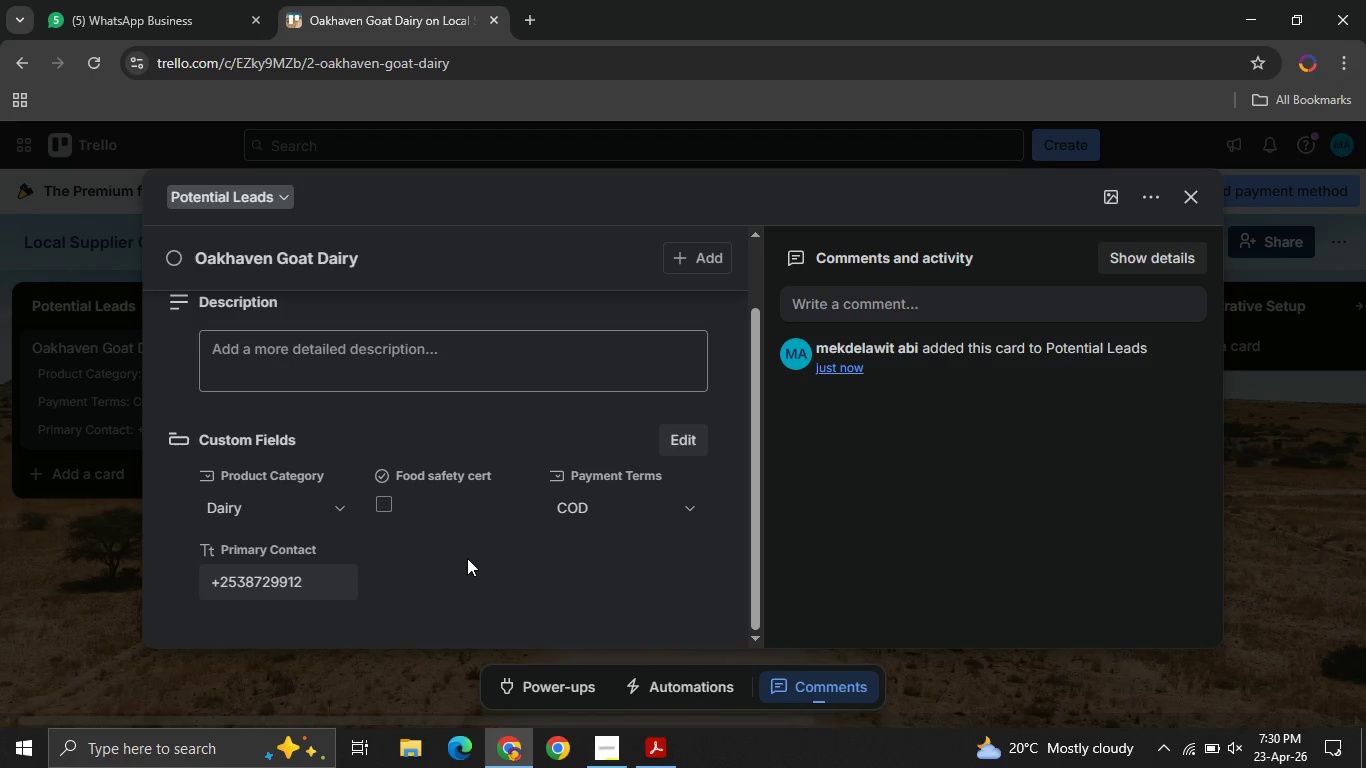 
left_click([467, 558])
 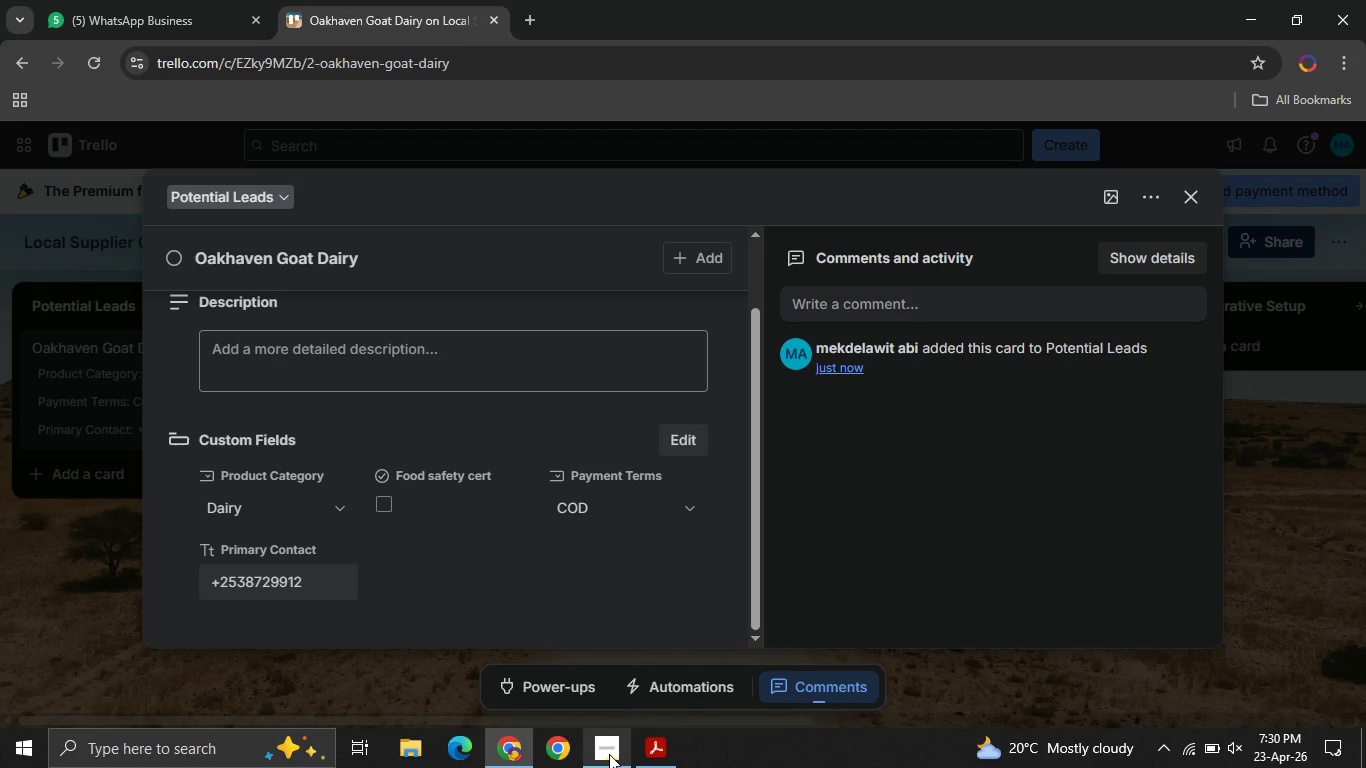 
left_click([609, 754])